 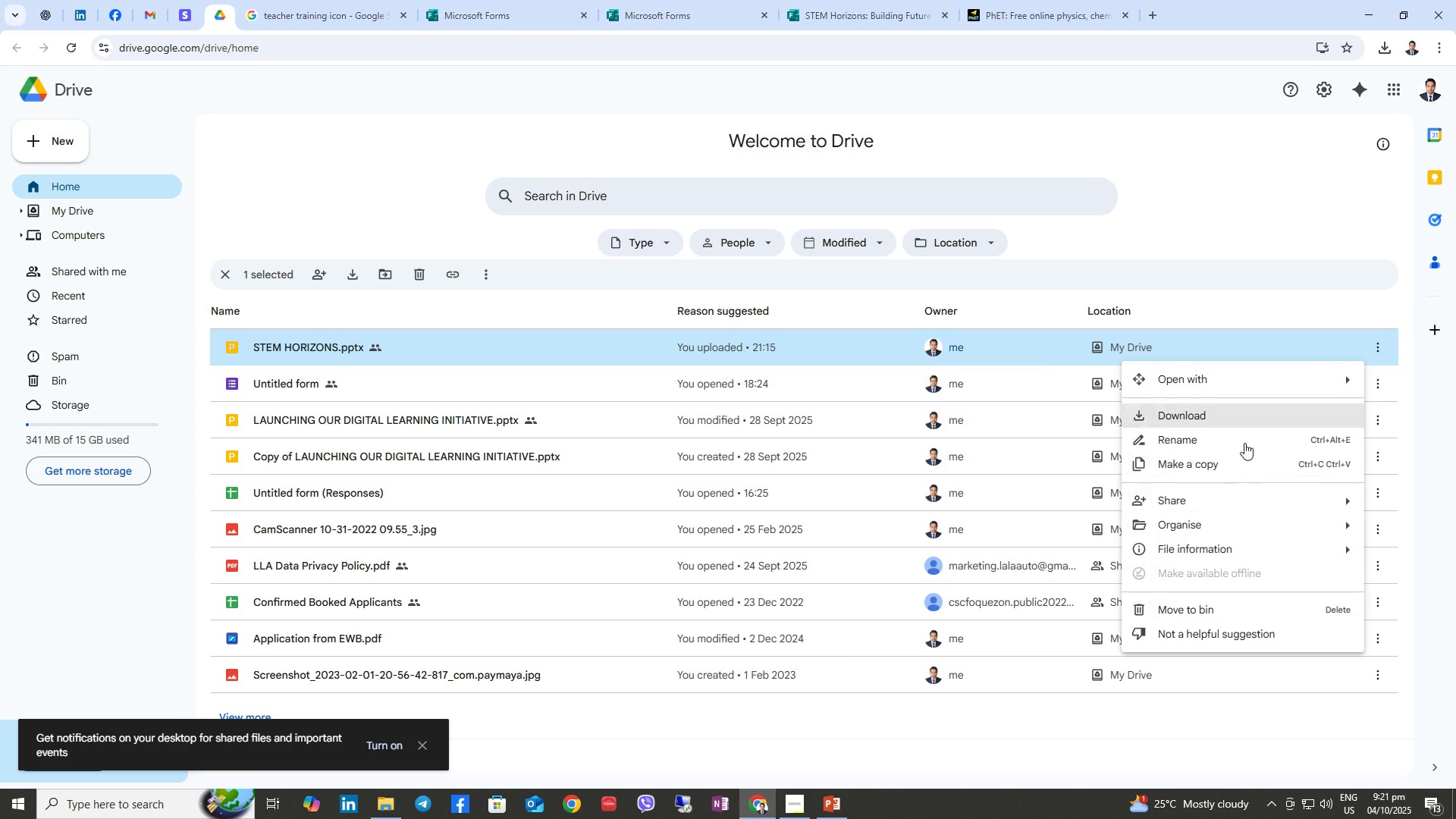 
left_click([1189, 495])
 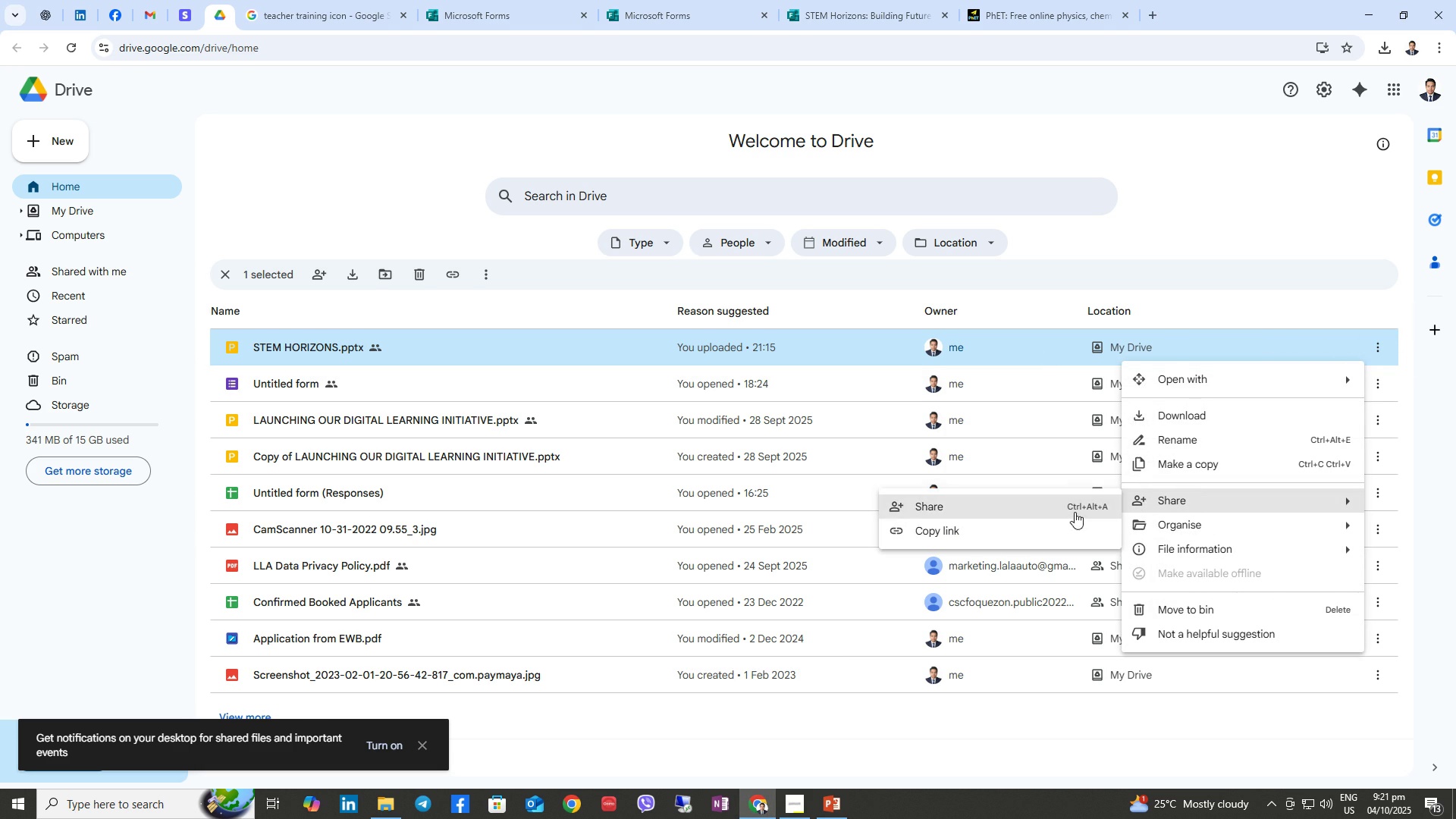 
left_click([1075, 512])
 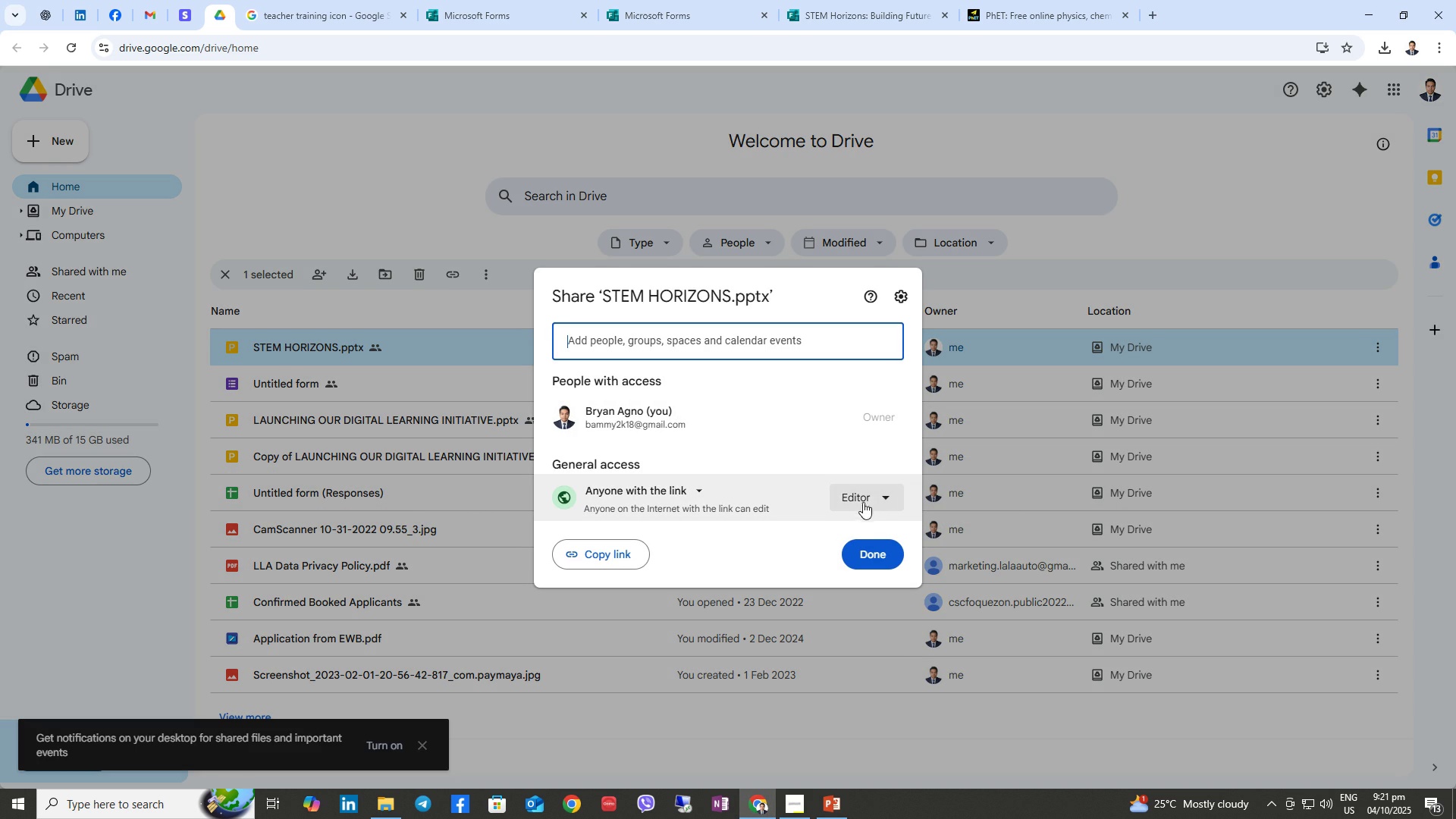 
left_click([874, 504])
 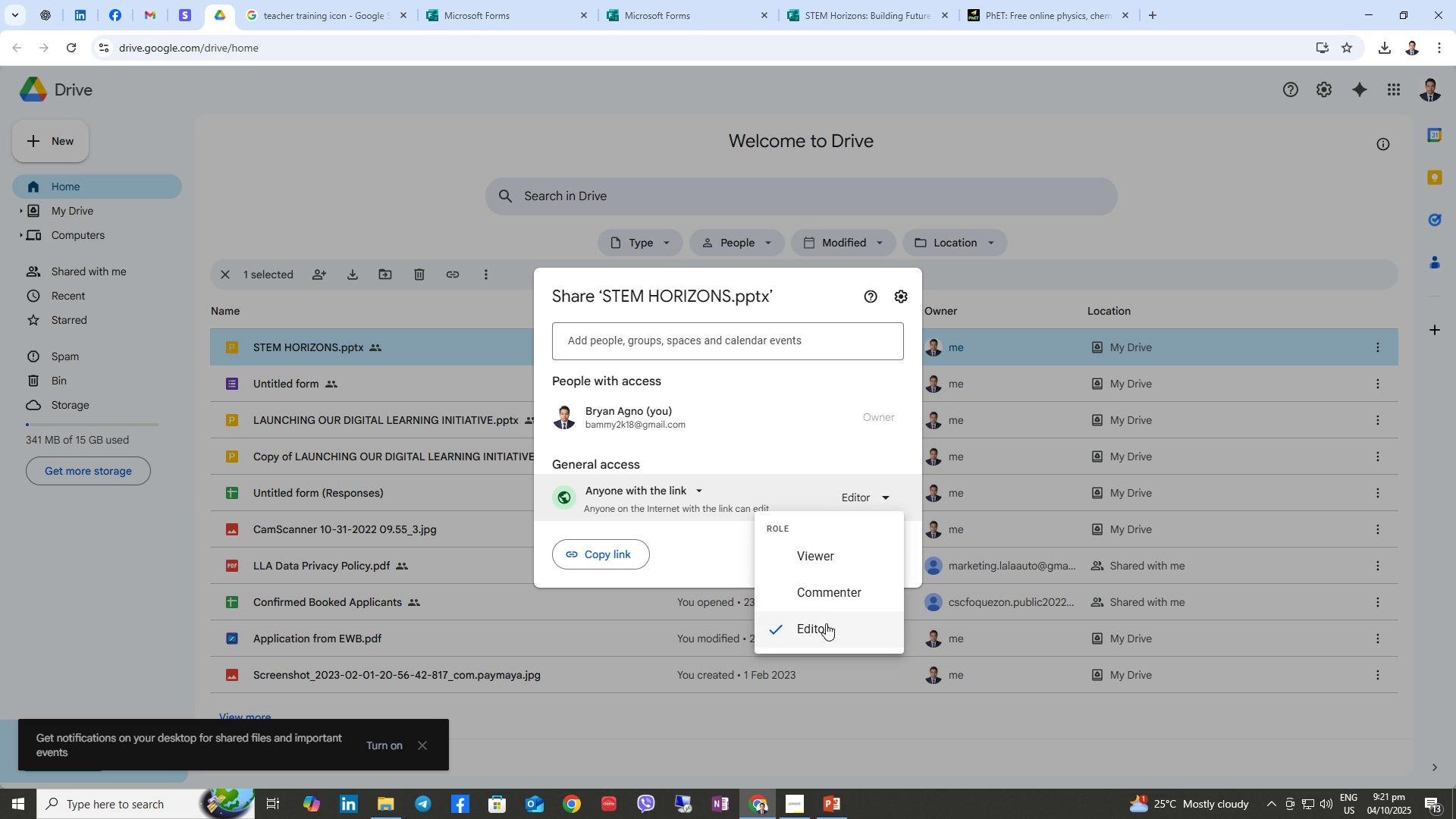 
left_click([826, 623])
 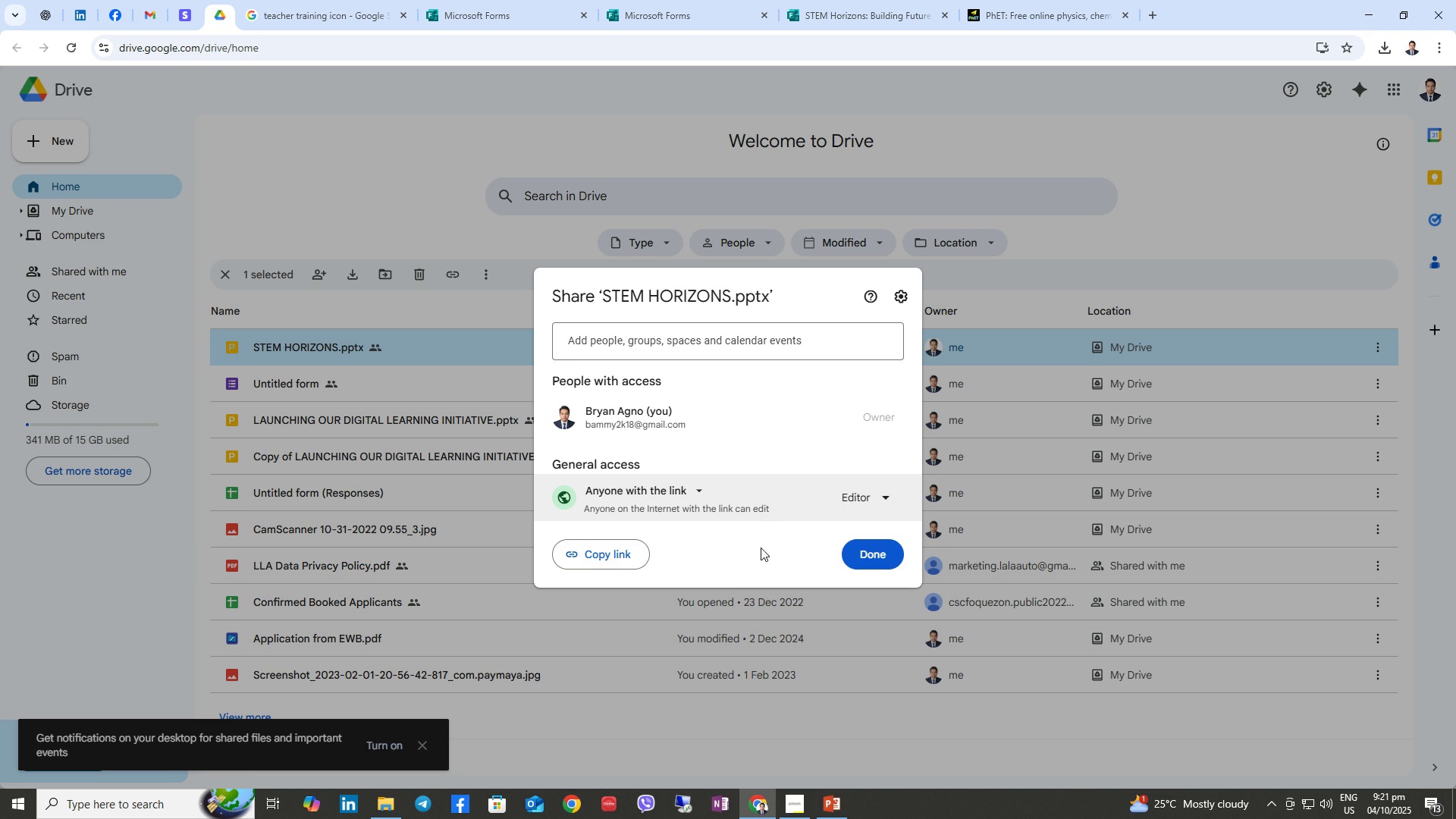 
left_click([620, 554])
 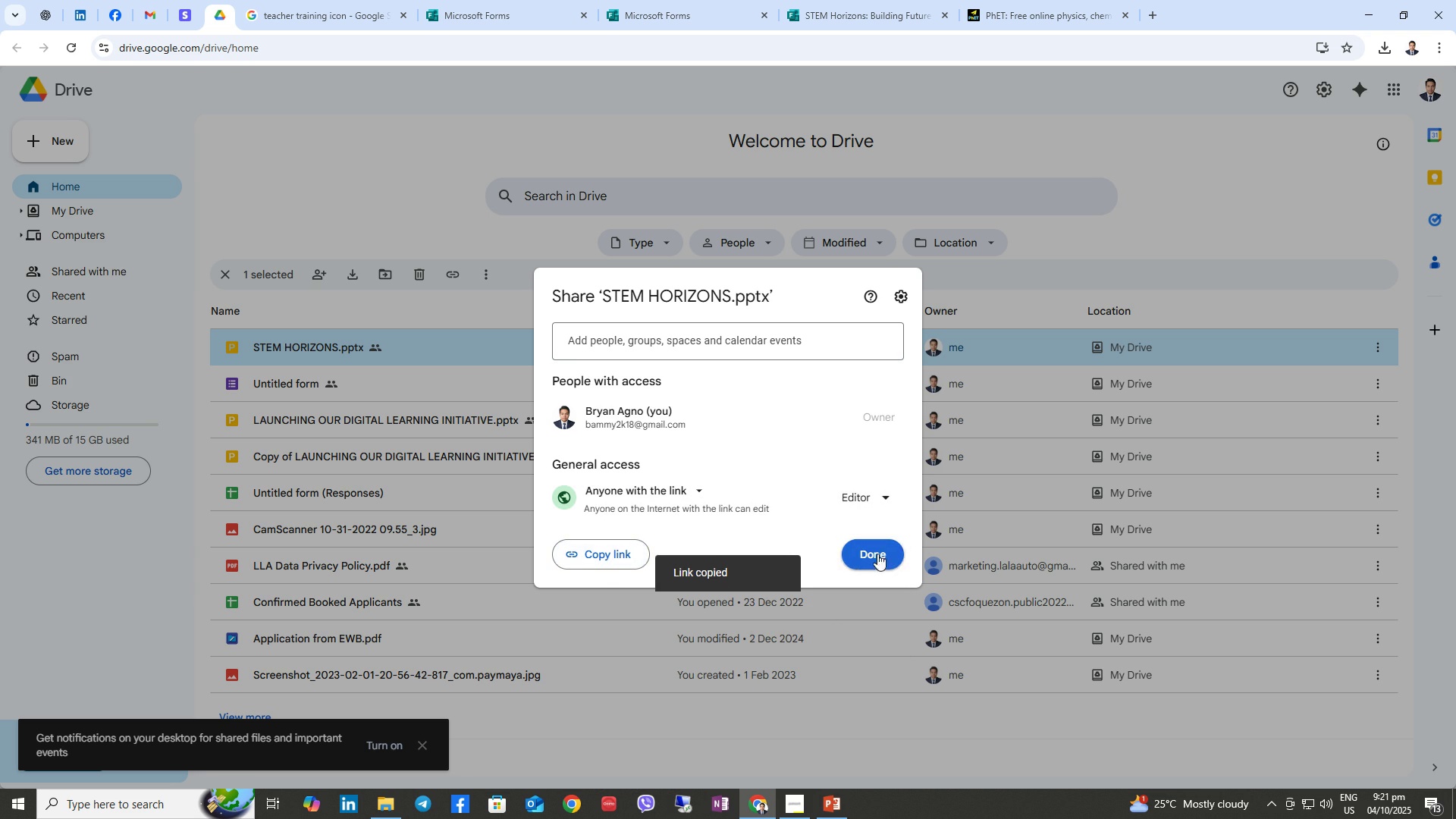 
left_click([891, 548])
 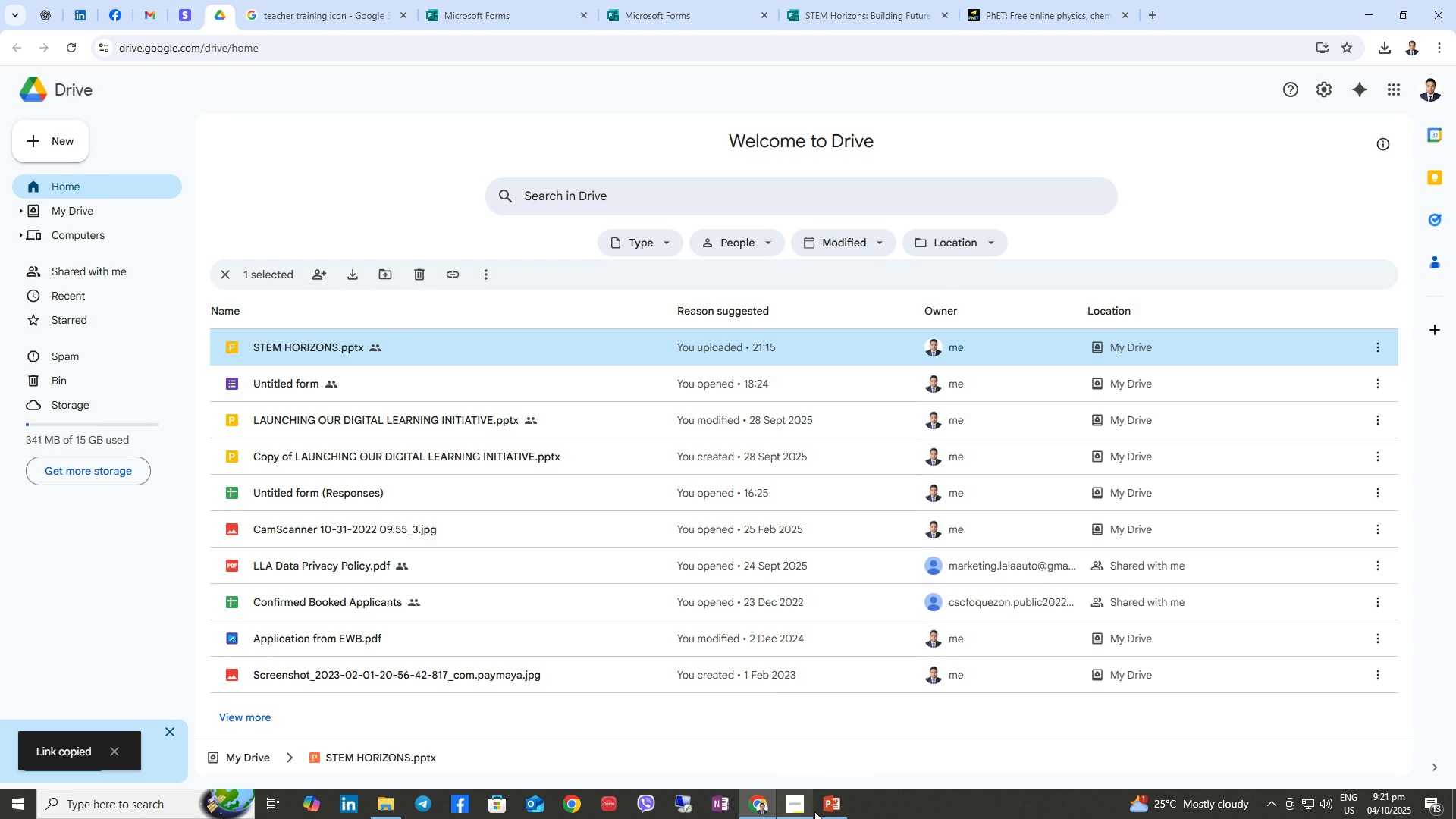 